 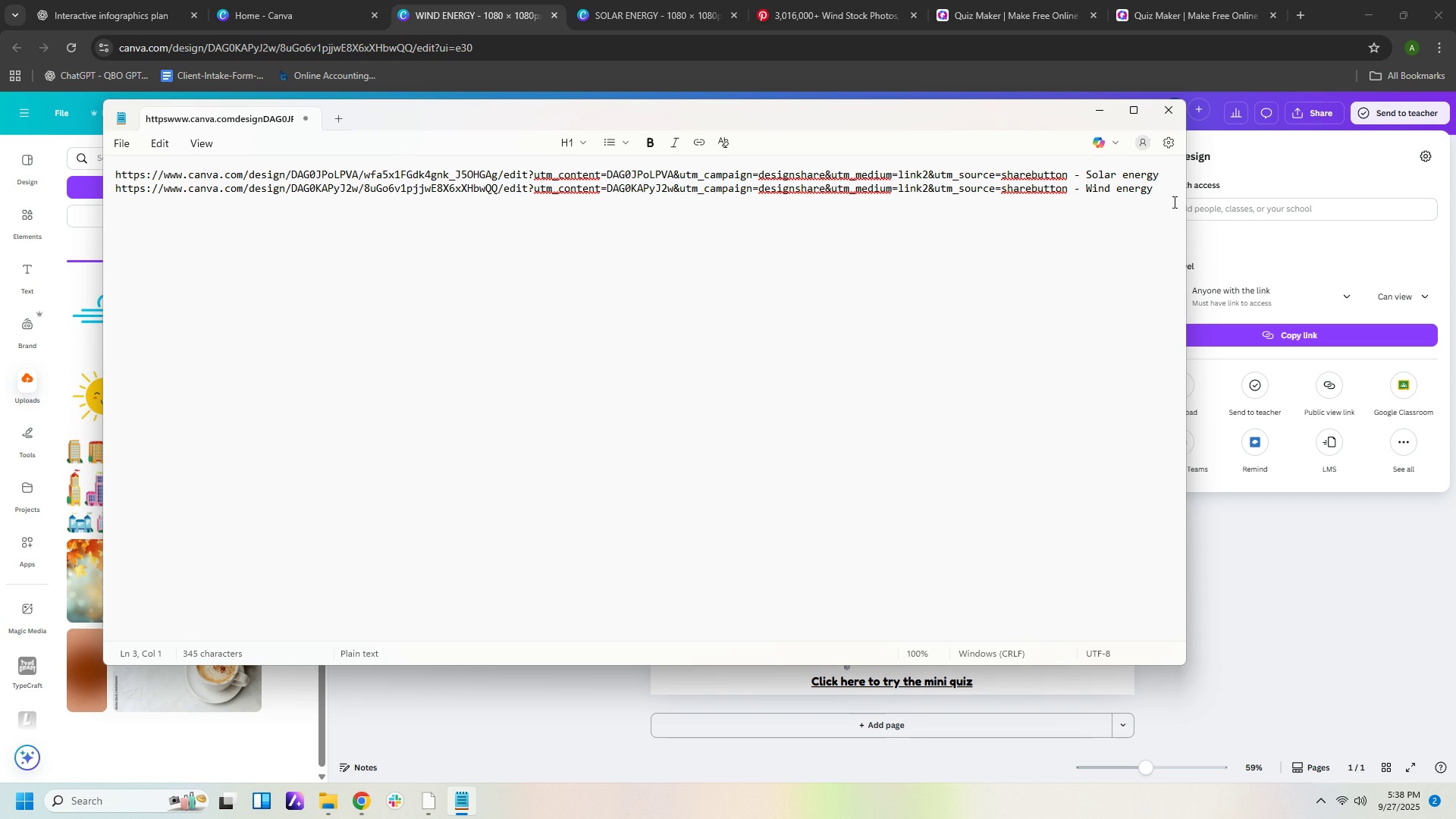 
left_click([1106, 109])
 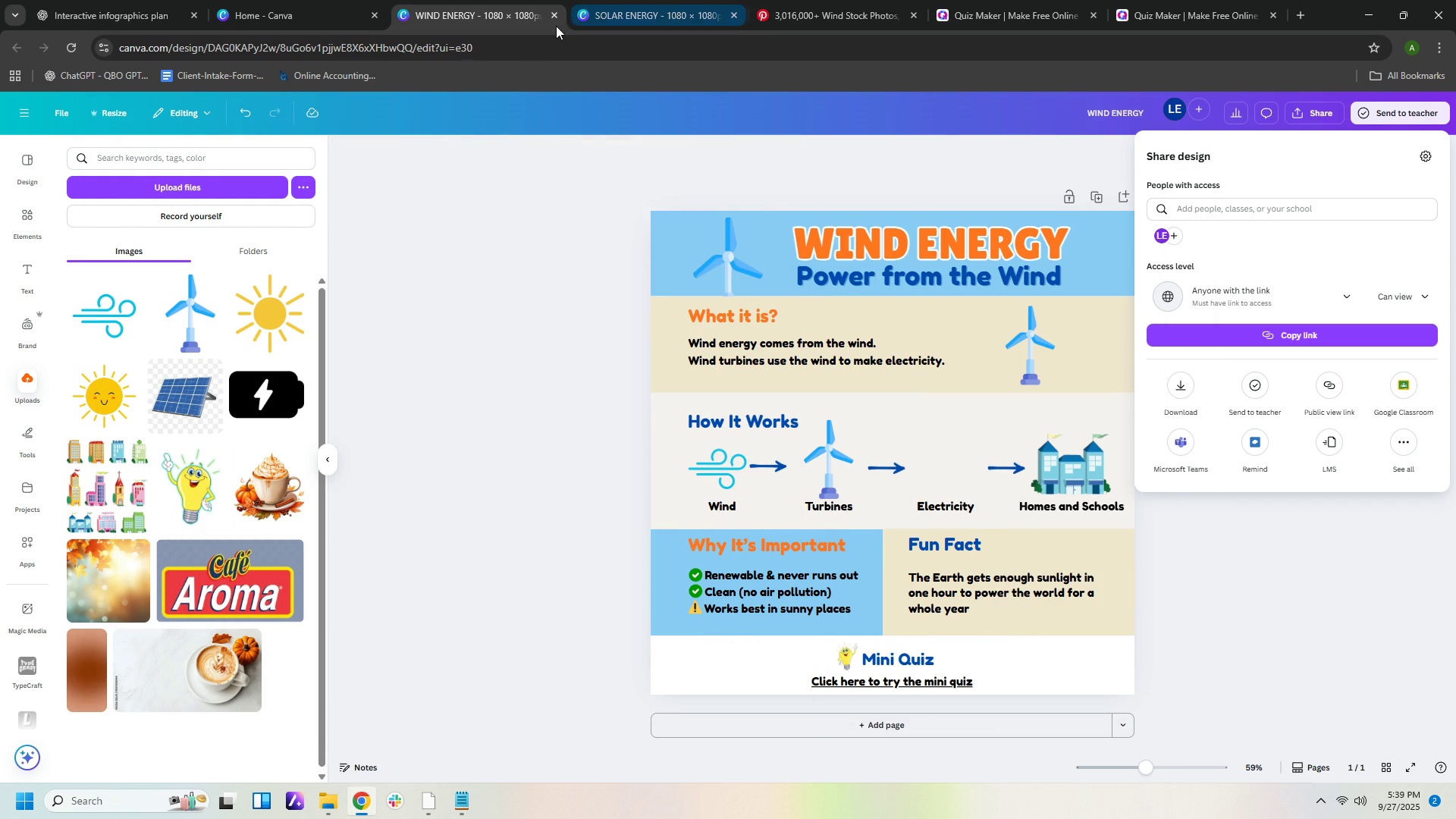 
left_click([491, 128])
 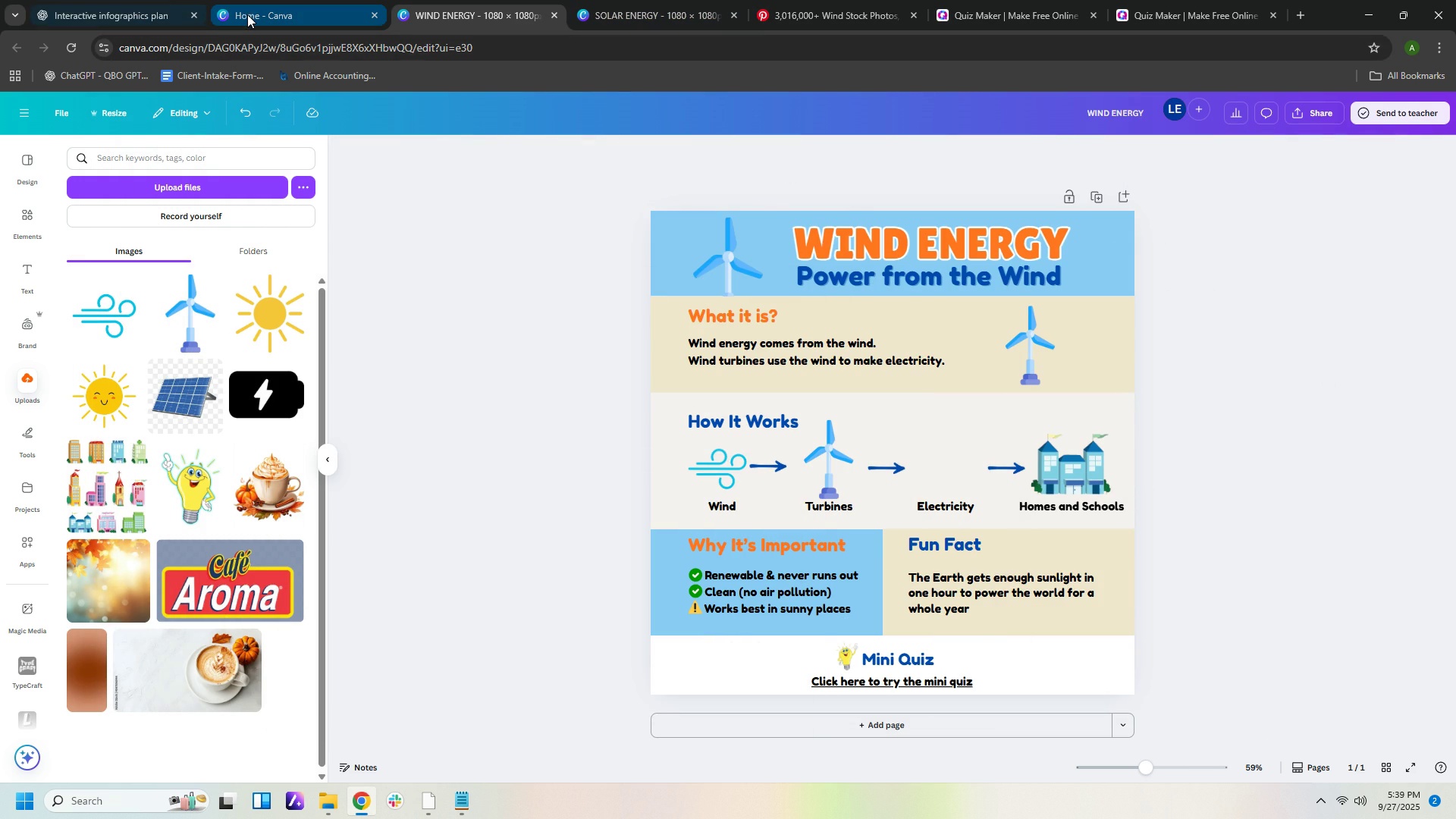 
left_click([247, 14])
 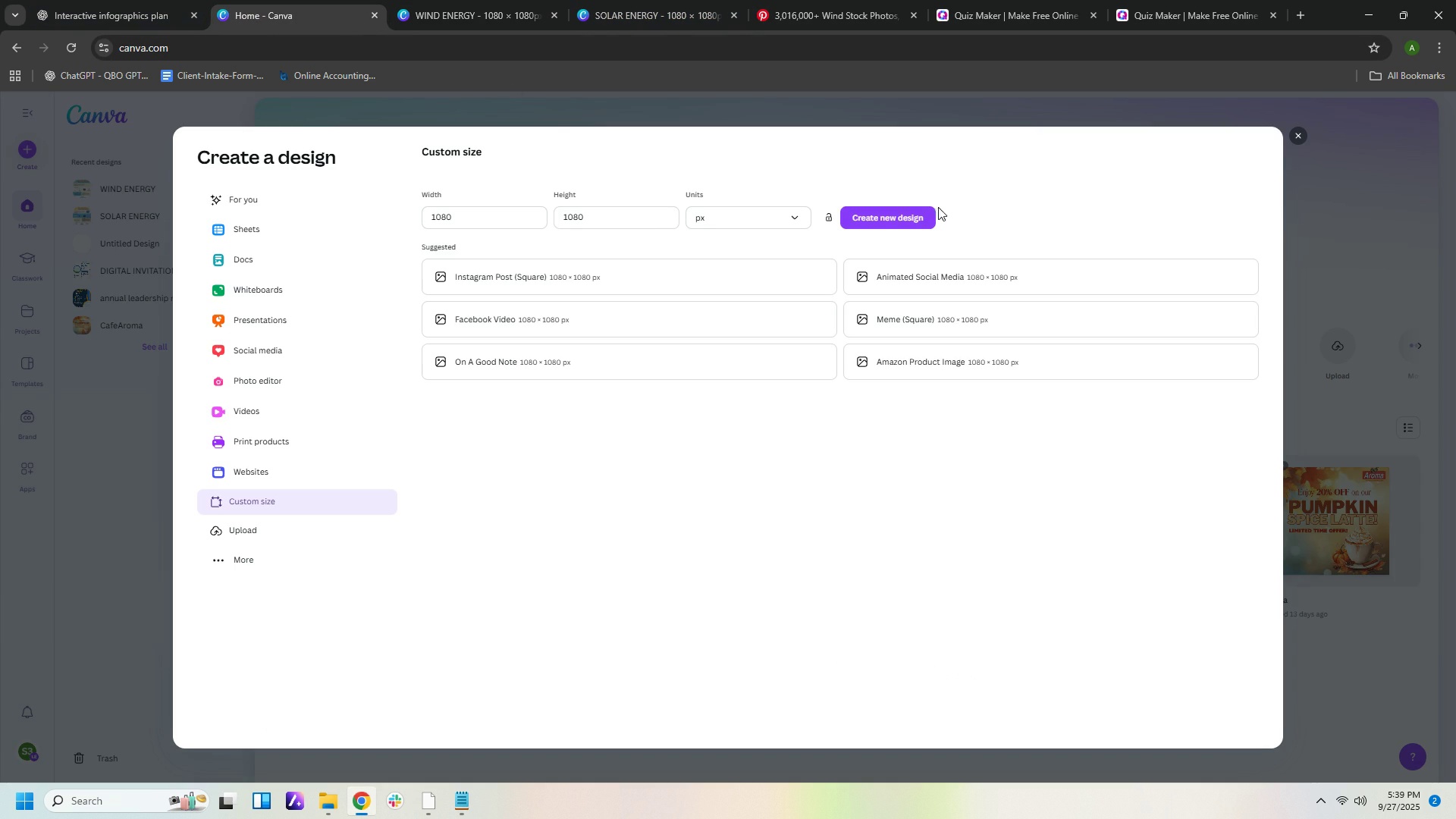 
left_click([895, 212])
 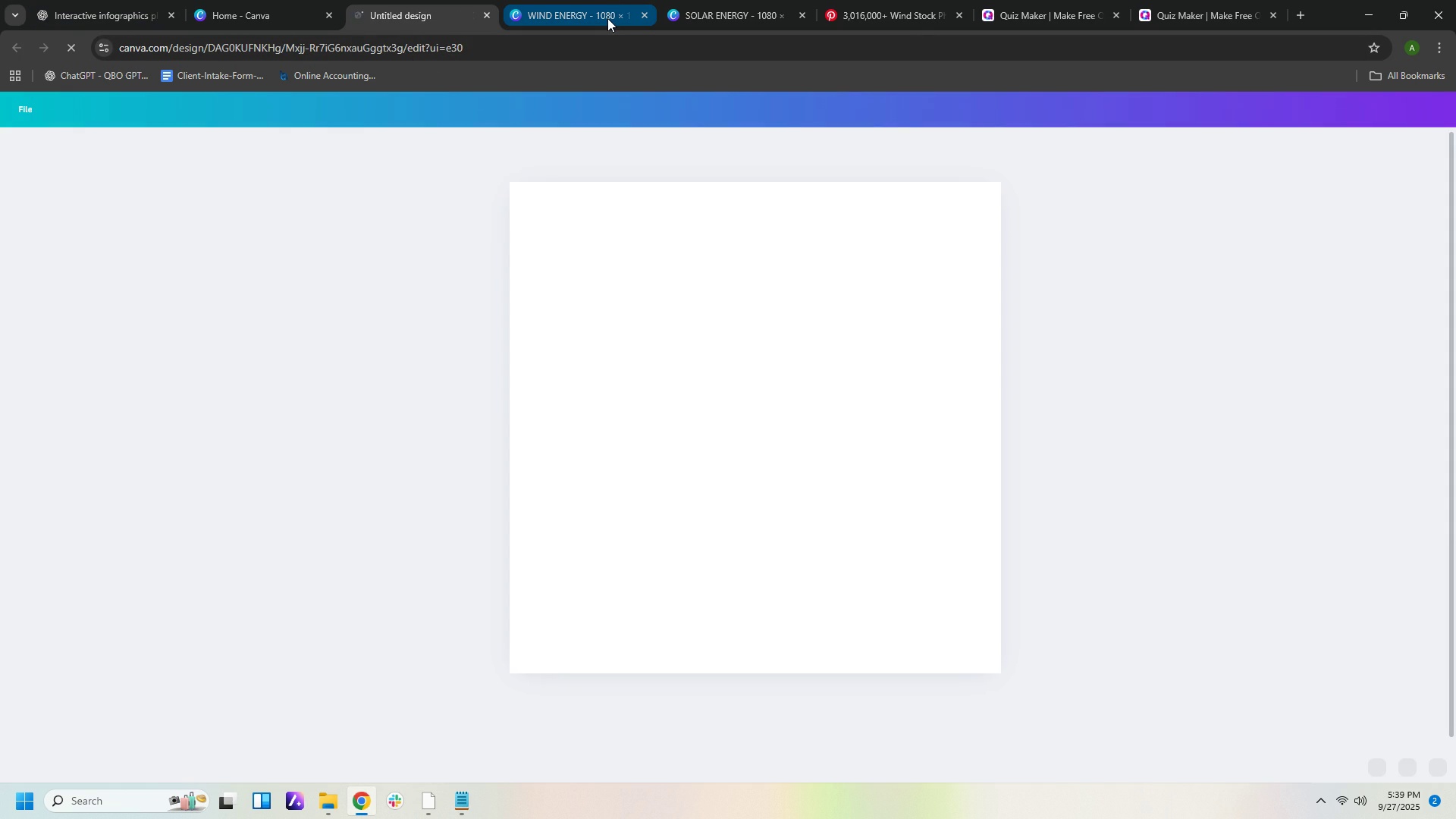 
left_click([607, 18])
 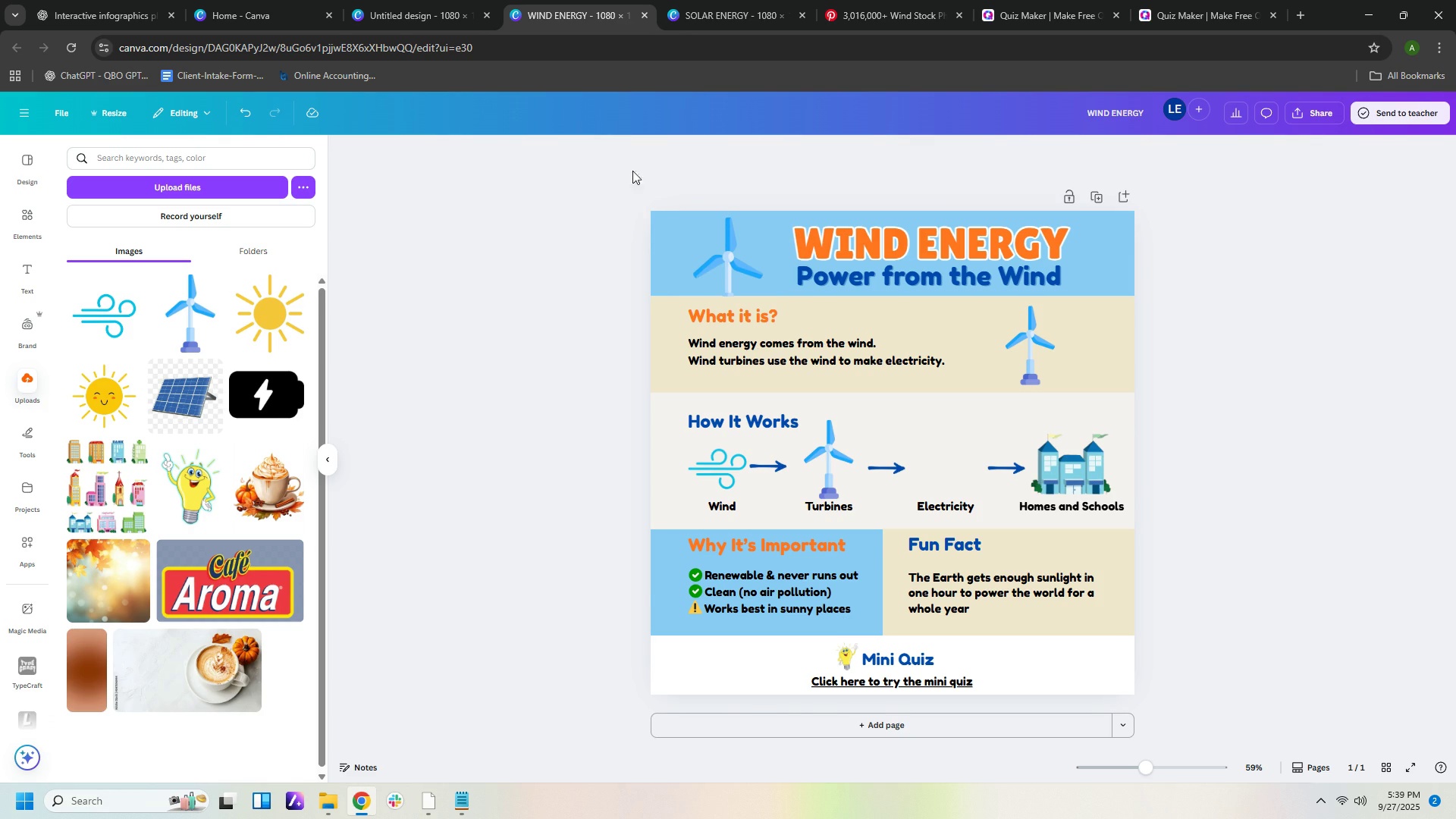 
left_click([739, 16])